 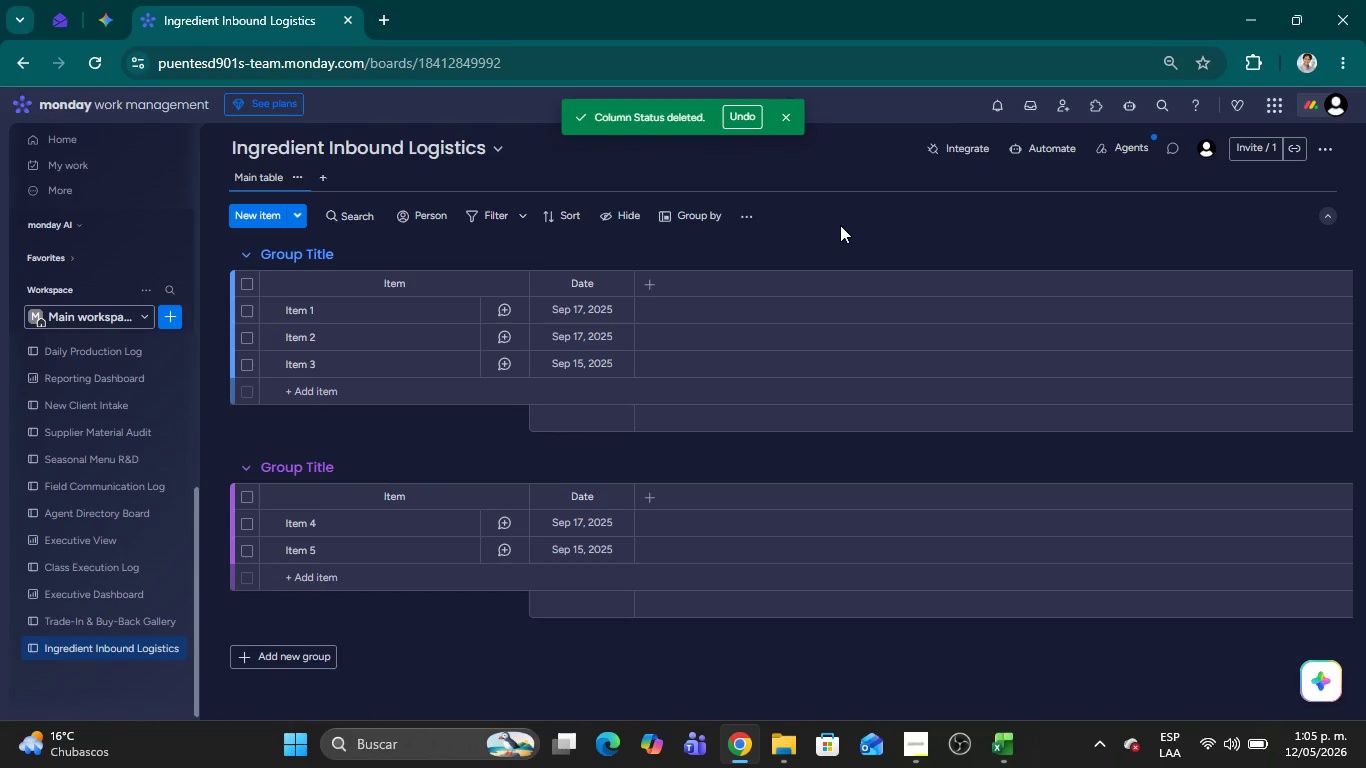 
left_click([626, 283])
 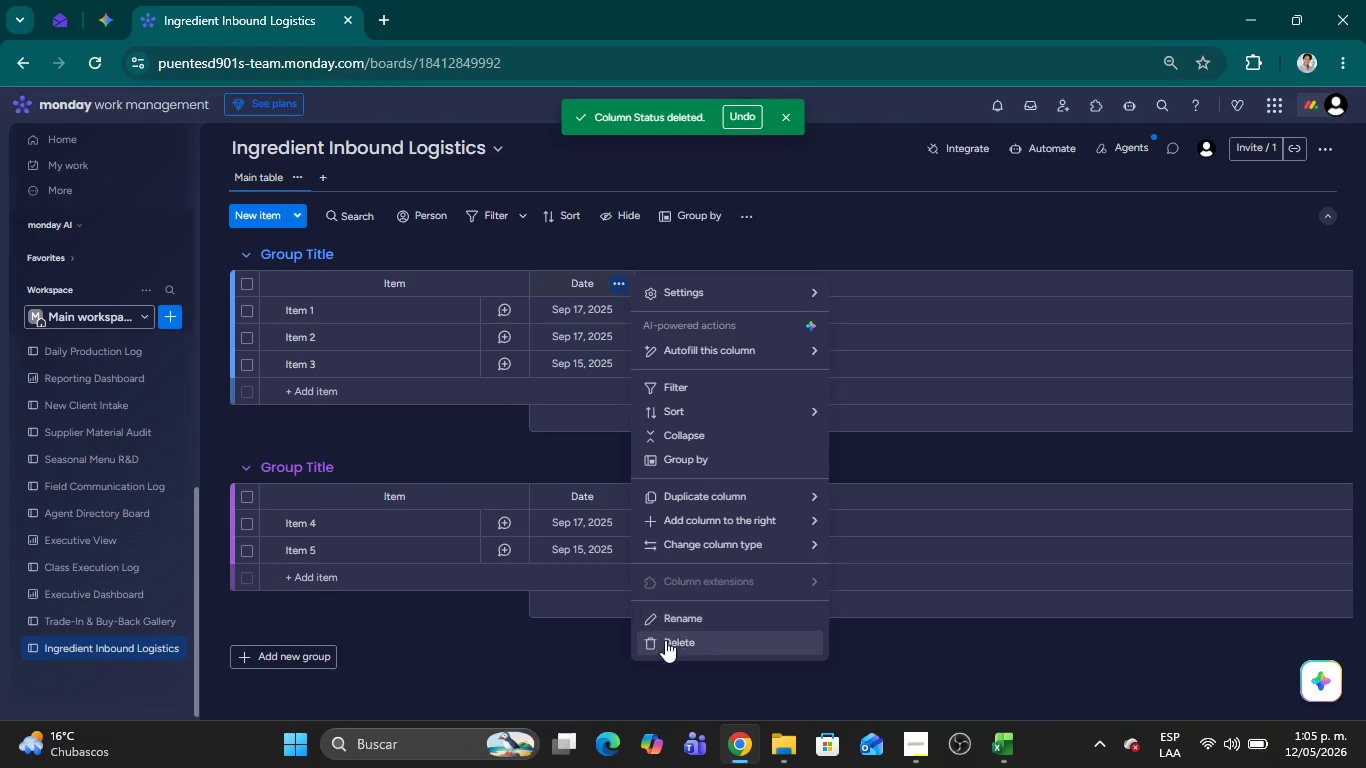 
left_click([665, 641])
 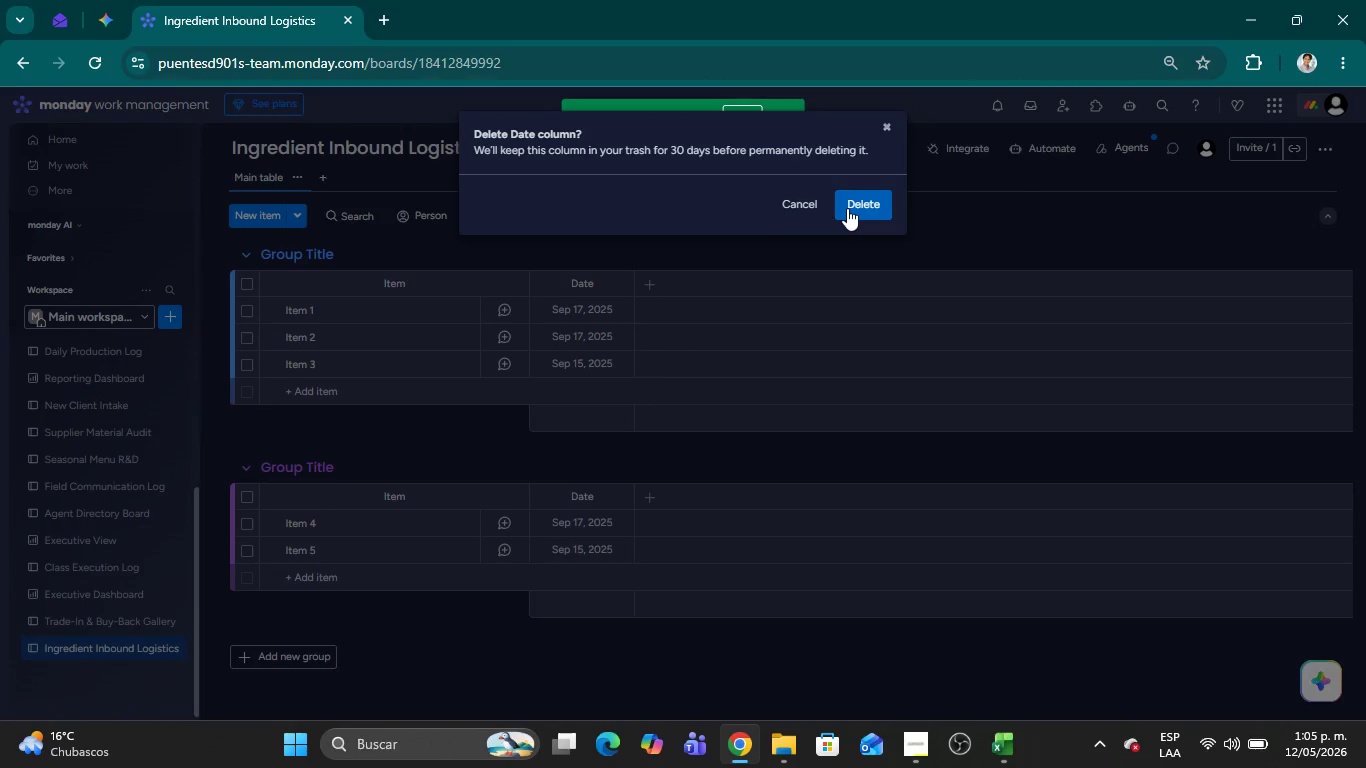 
left_click([847, 208])
 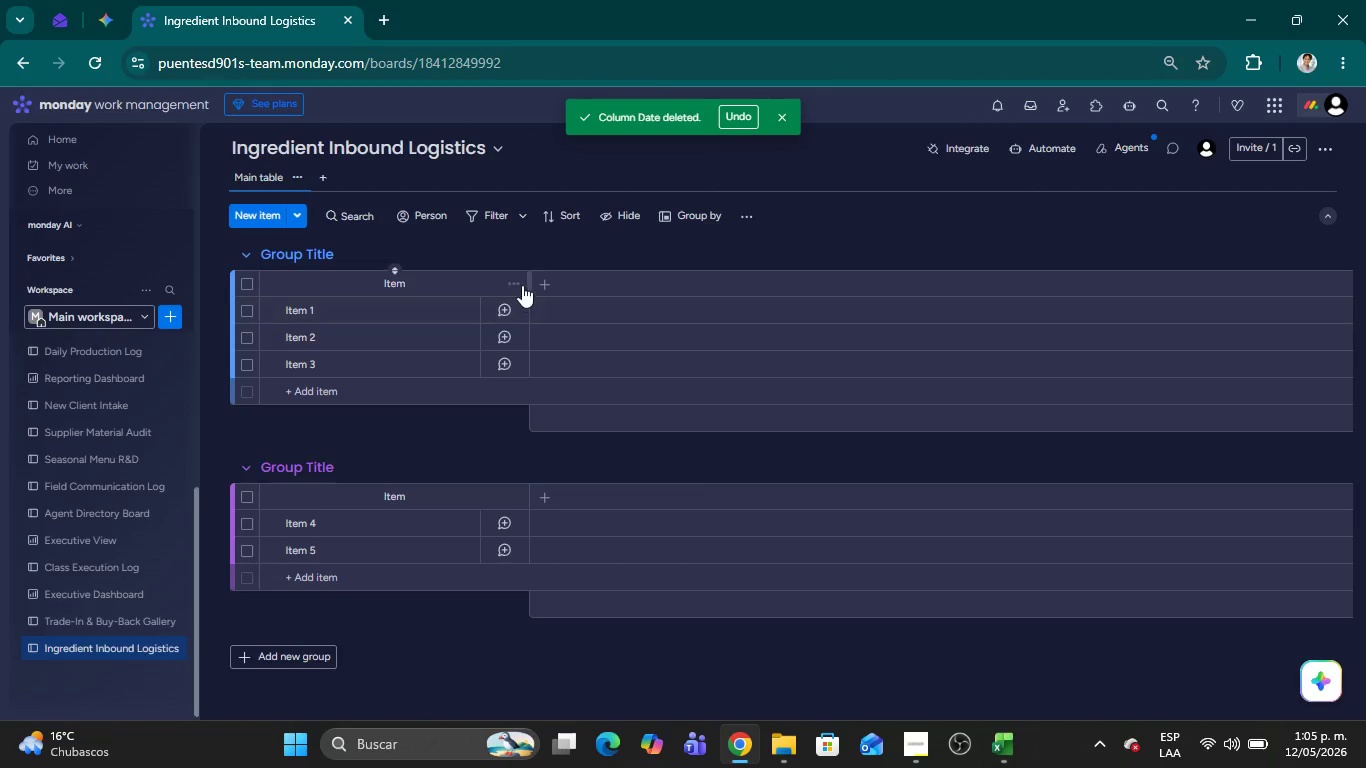 
left_click_drag(start_coordinate=[527, 279], to_coordinate=[424, 304])
 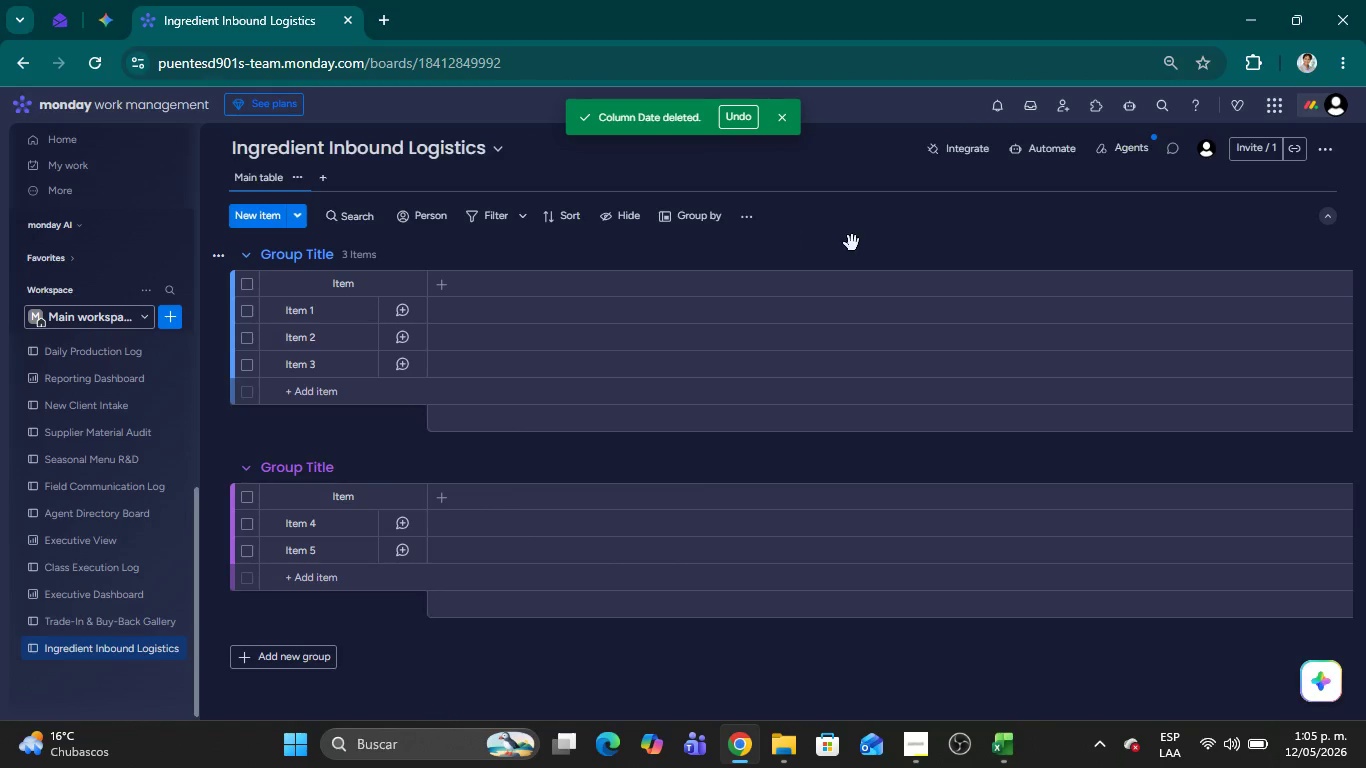 
left_click([855, 243])
 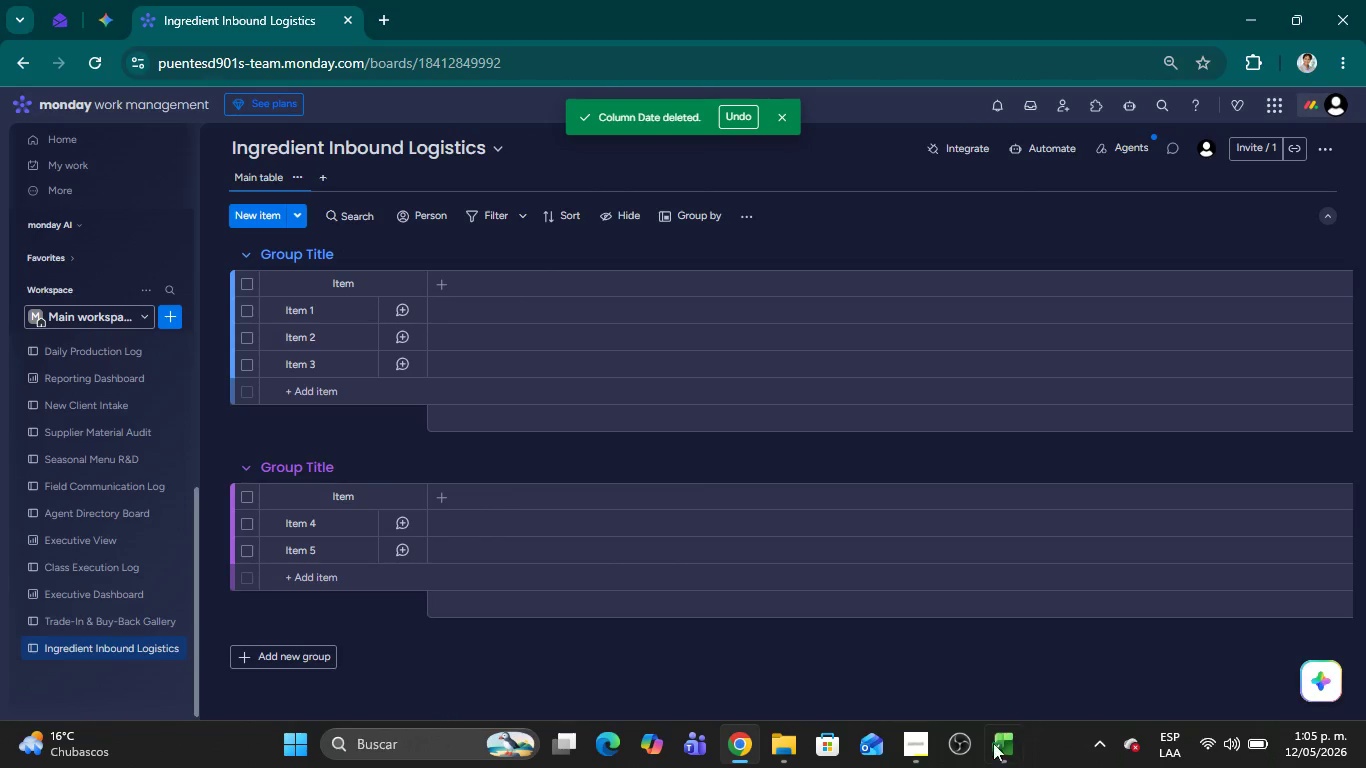 
left_click([1005, 757])
 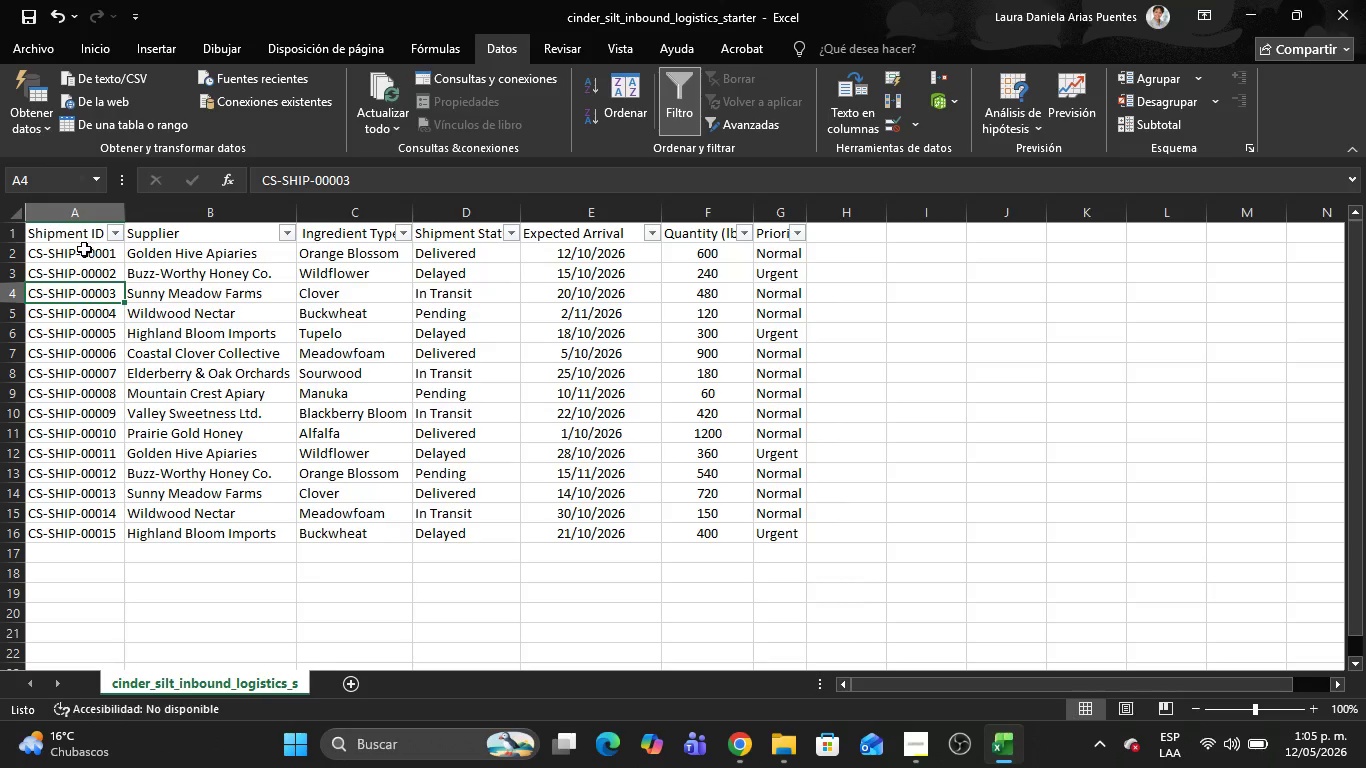 
left_click([73, 239])
 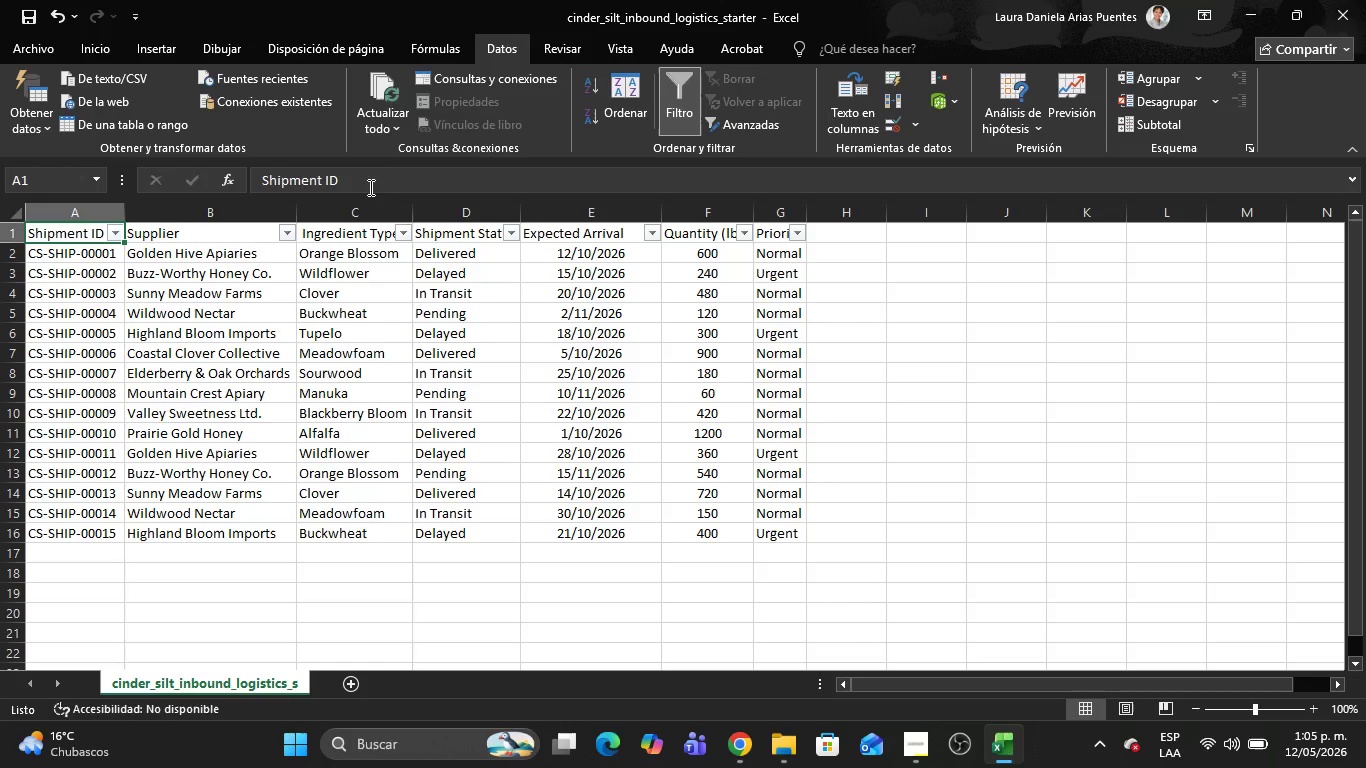 
left_click_drag(start_coordinate=[364, 177], to_coordinate=[216, 182])
 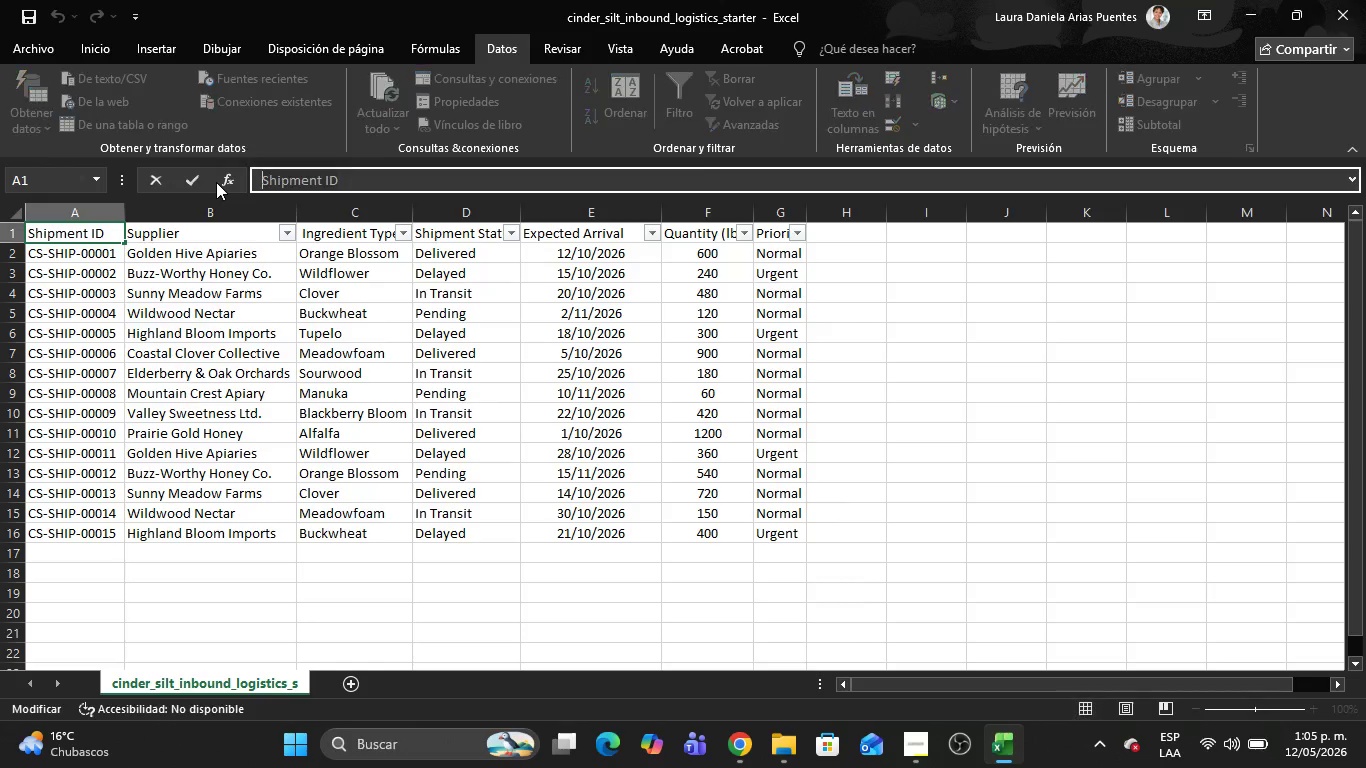 
key(Control+C)
 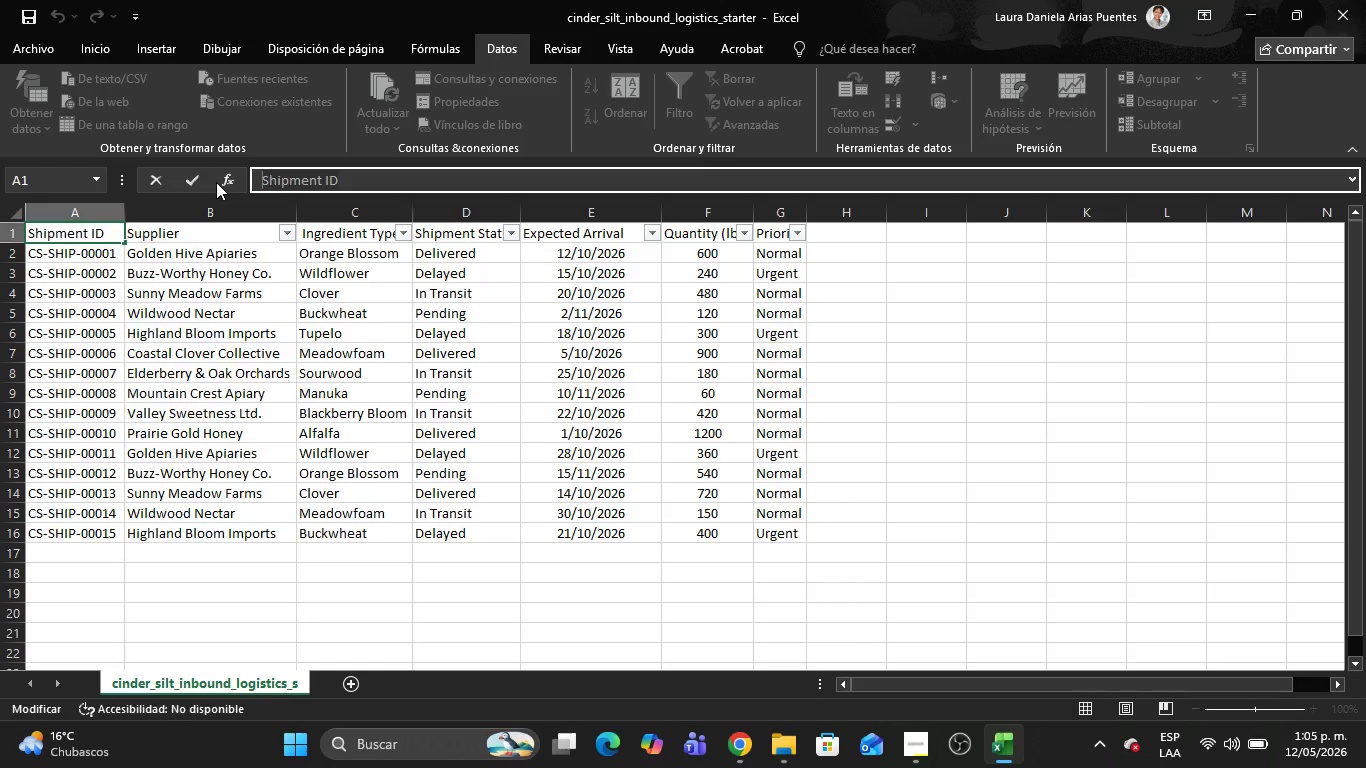 
key(Alt+AltLeft)
 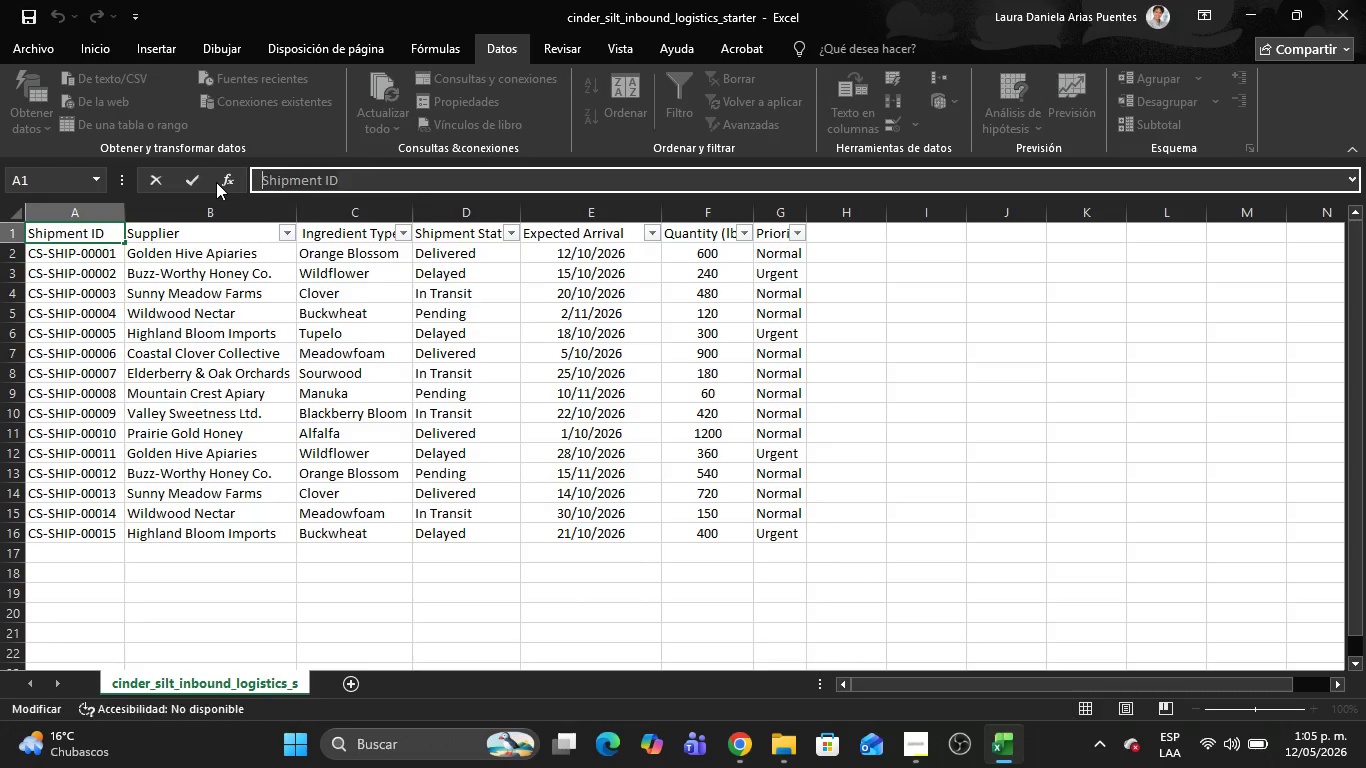 
key(Alt+Tab)
 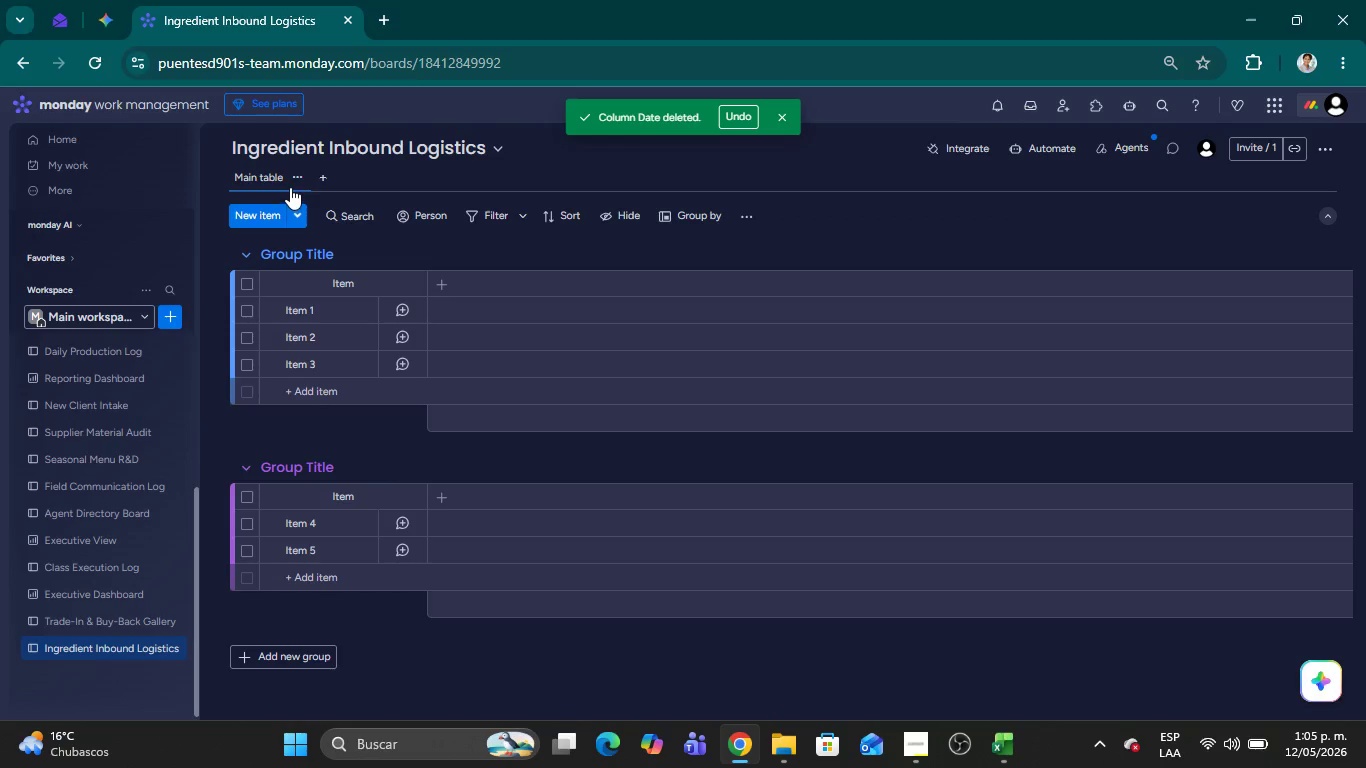 
left_click([297, 167])
 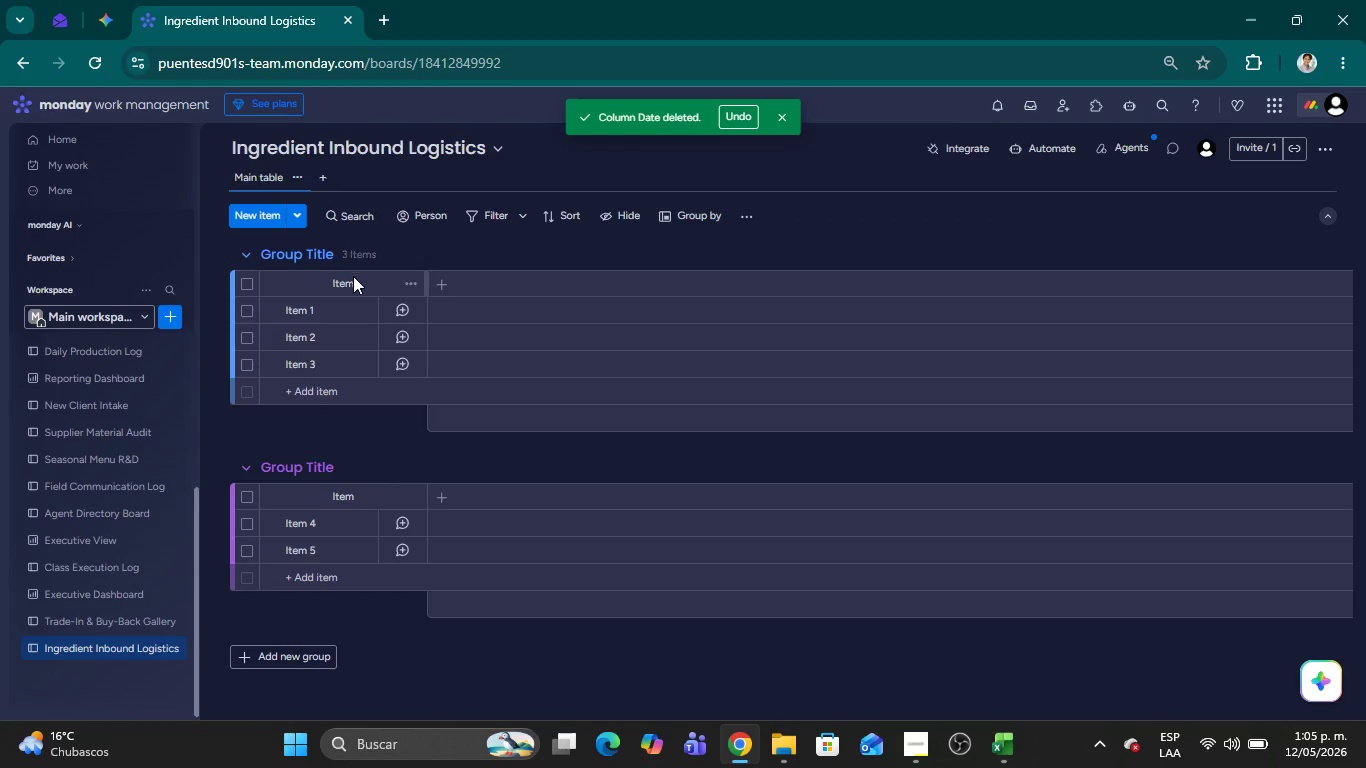 
double_click([349, 282])
 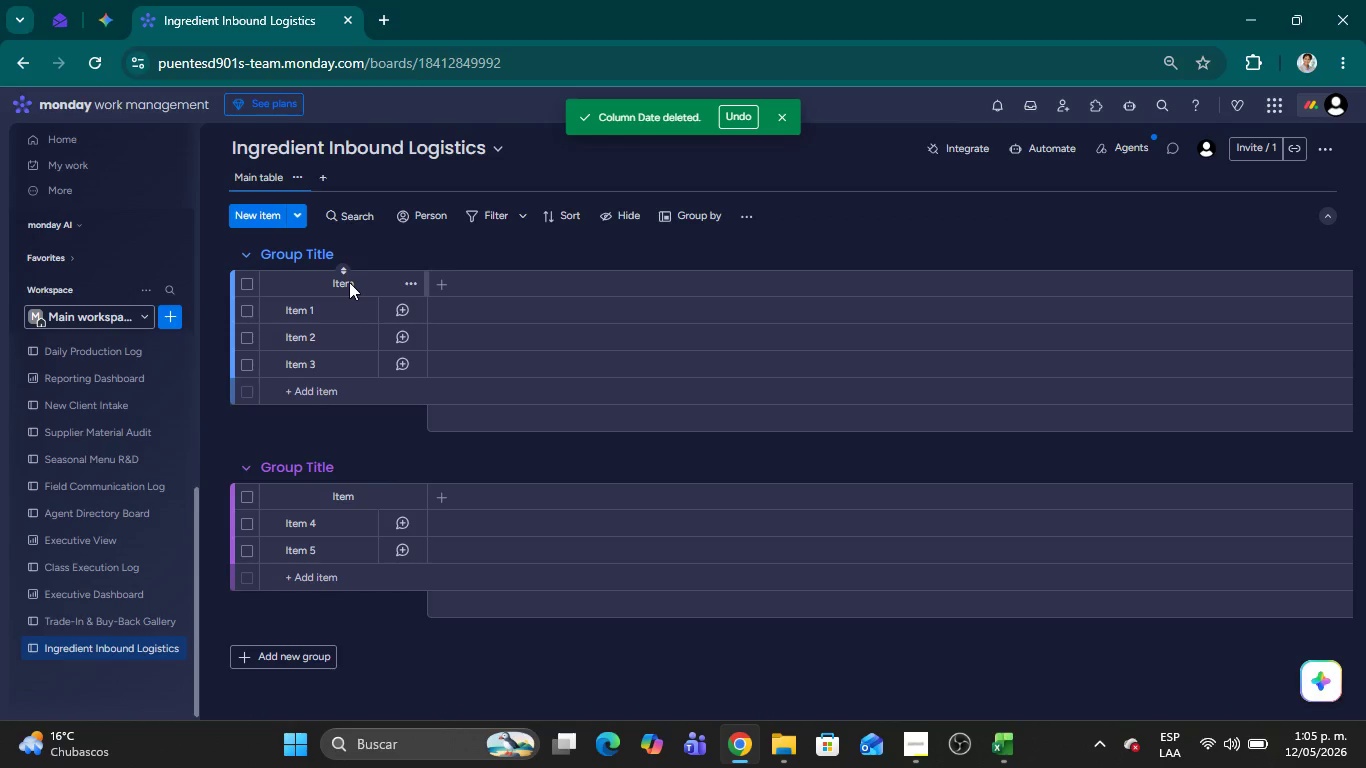 
key(Control+V)
 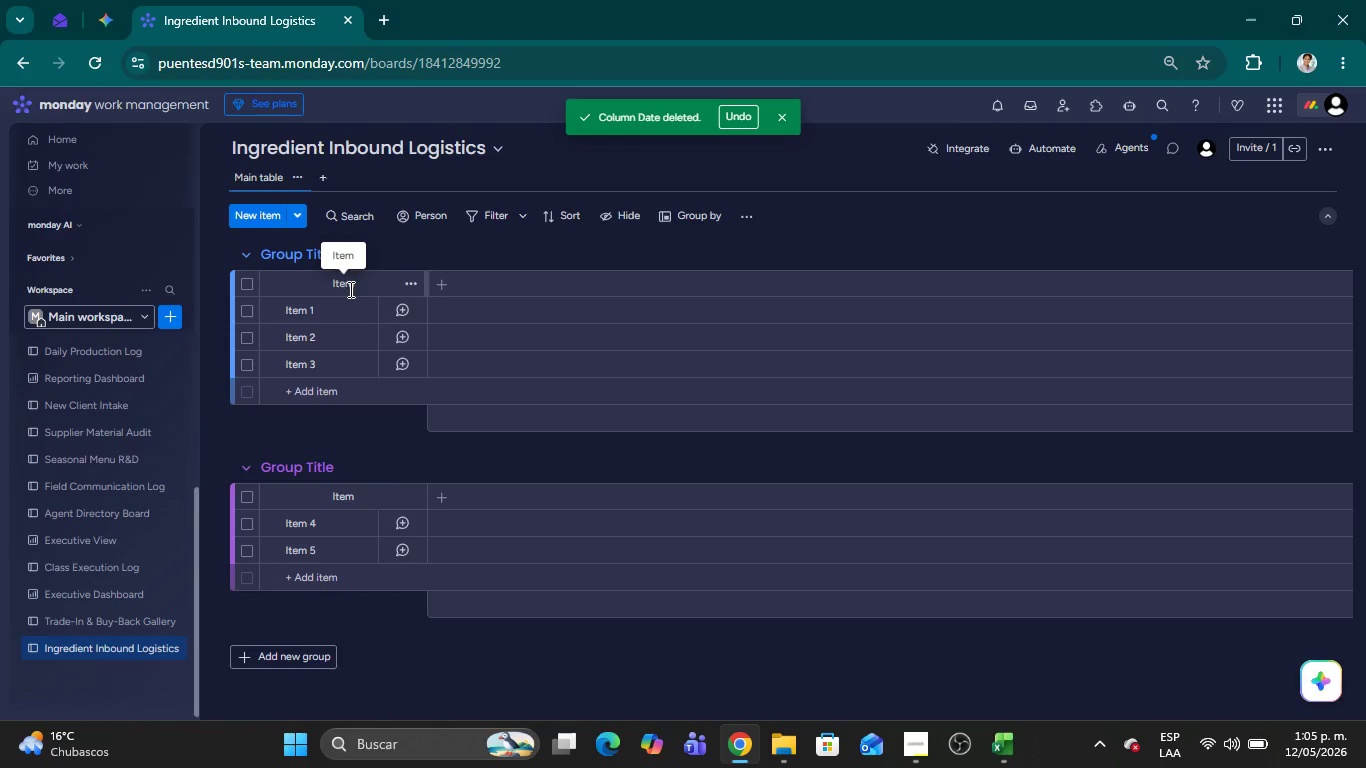 
double_click([349, 289])
 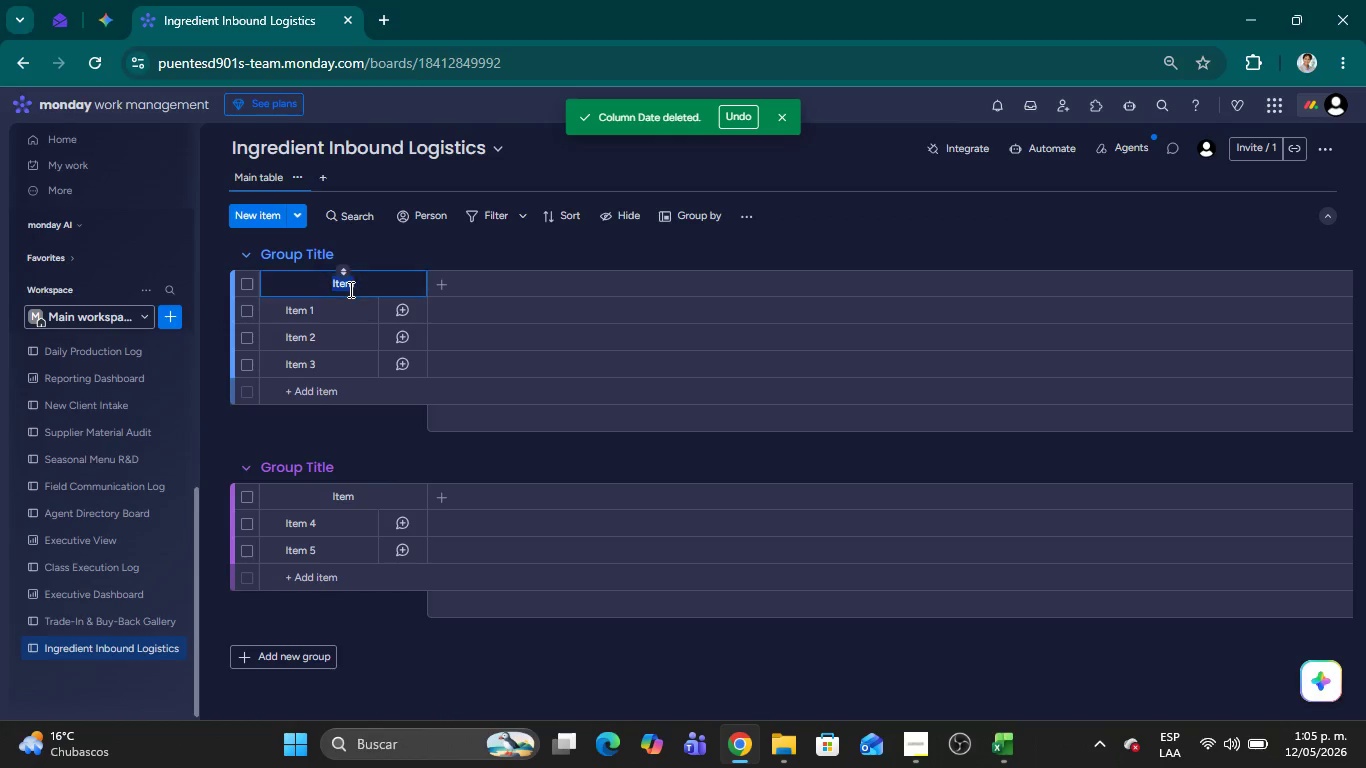 
triple_click([349, 289])
 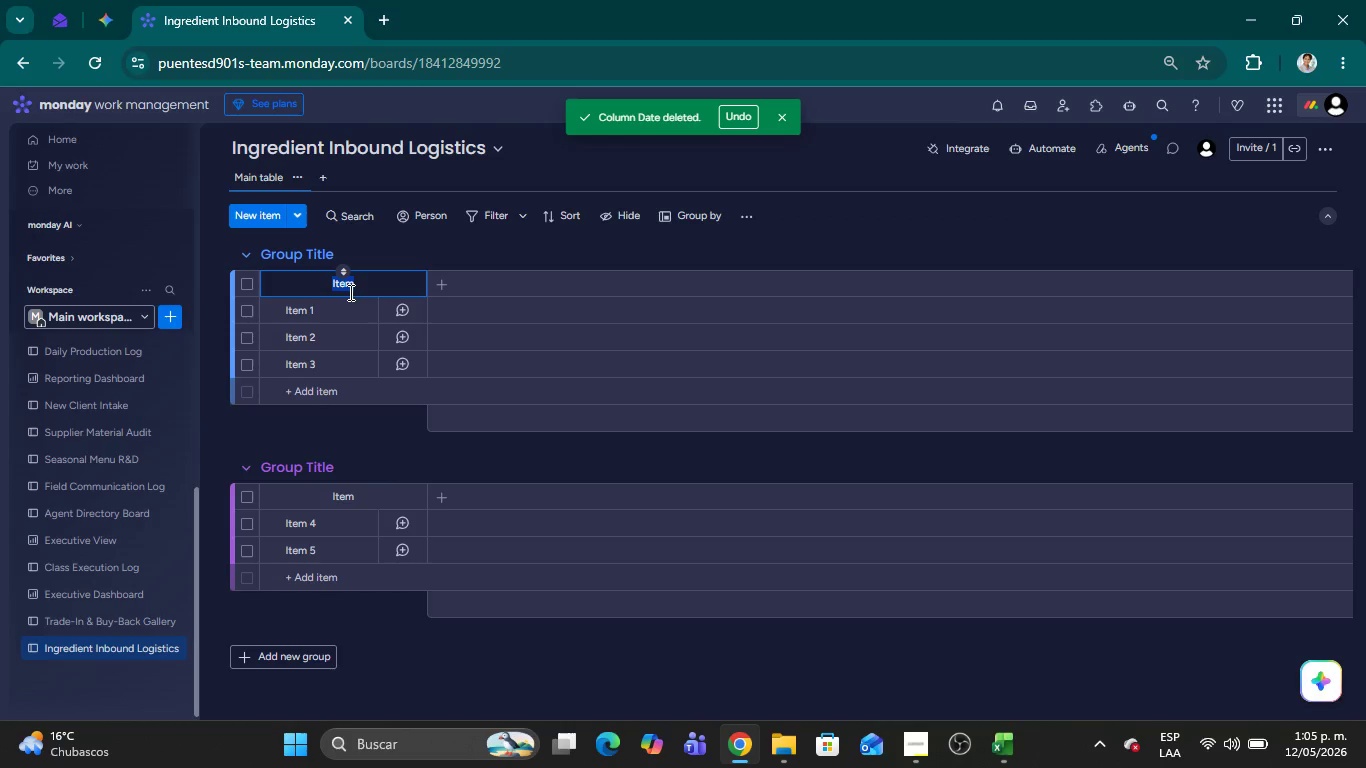 
key(Control+V)
 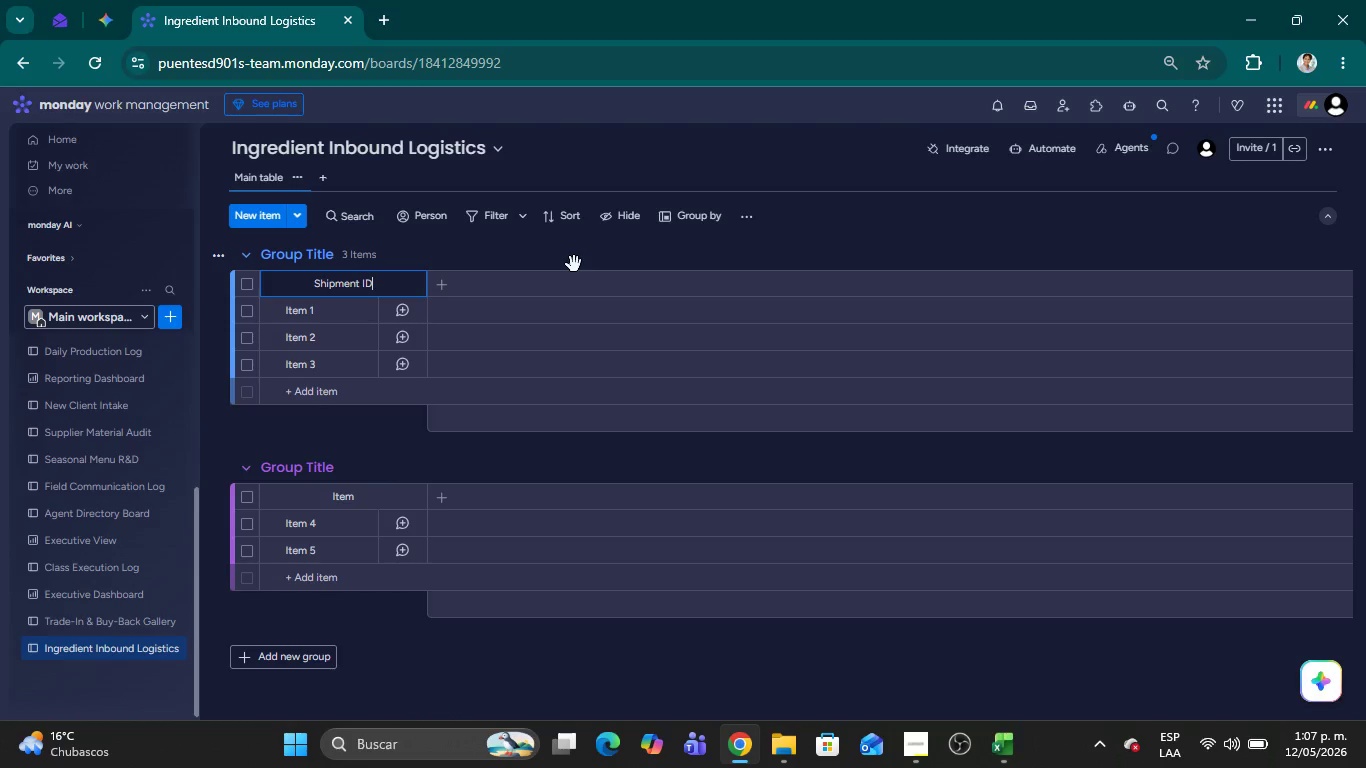 
wait(108.3)
 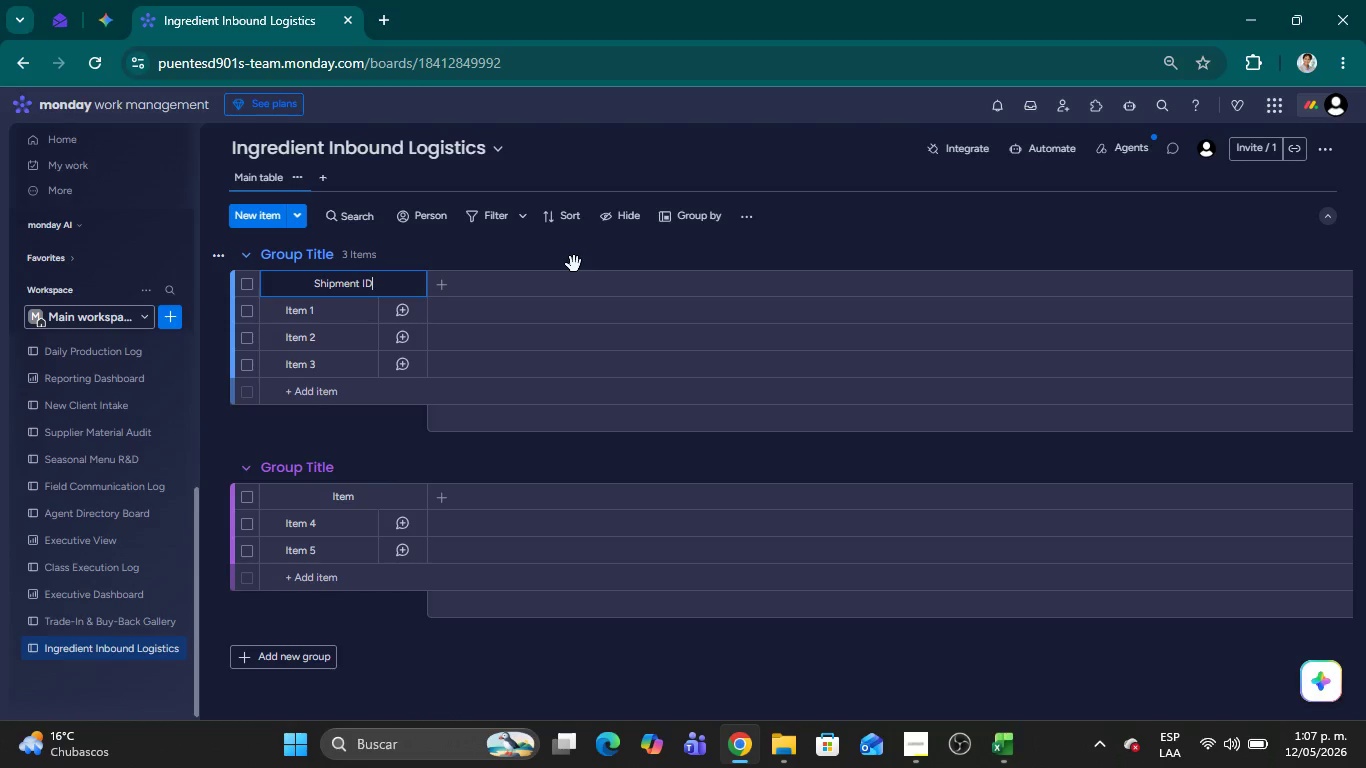 
left_click([607, 268])
 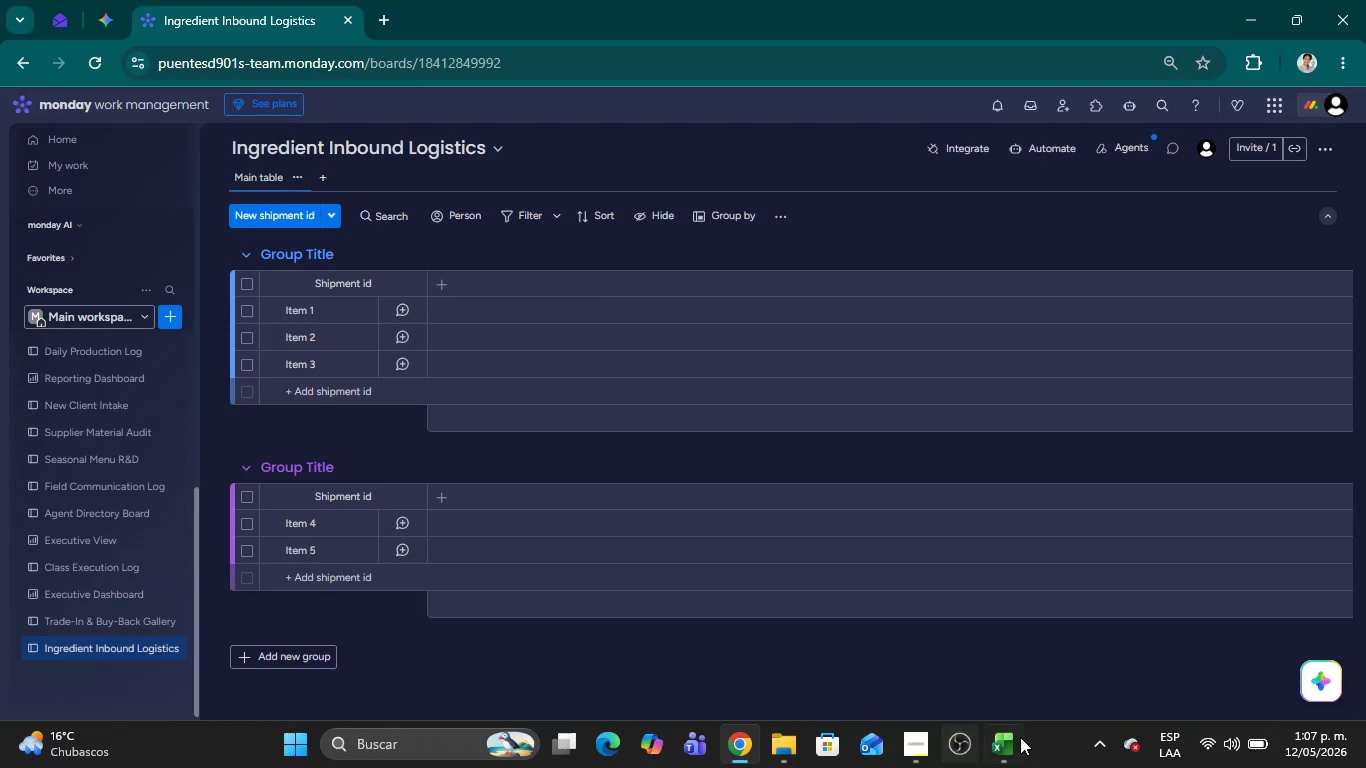 
left_click([1013, 737])
 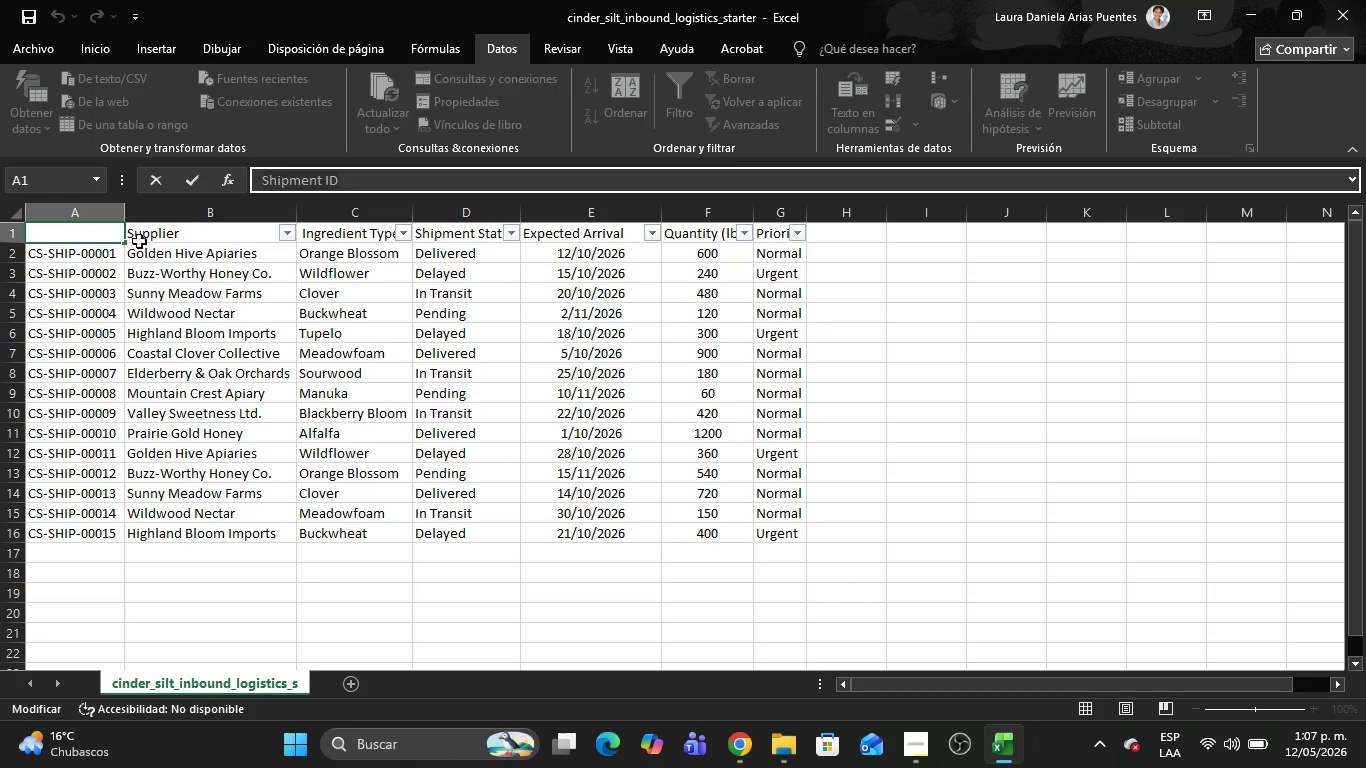 
left_click([152, 231])
 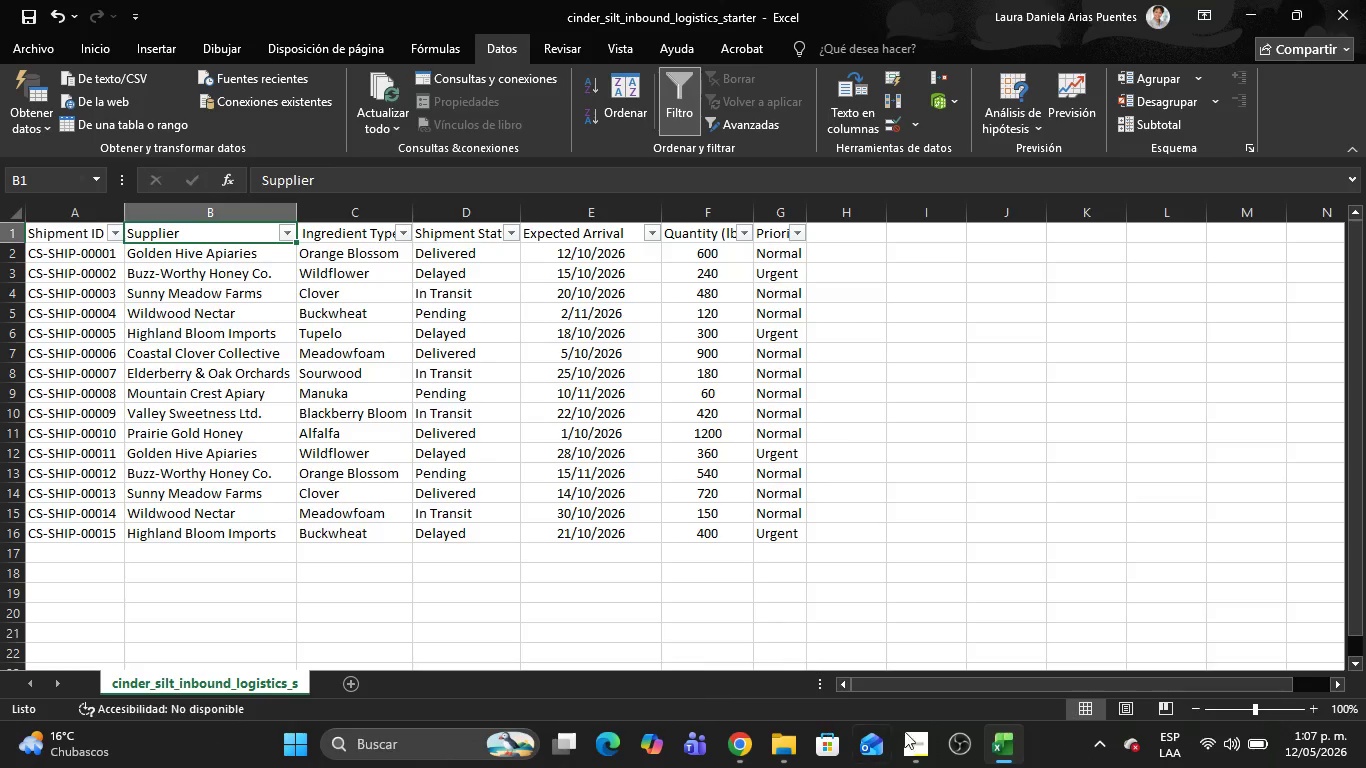 
left_click([911, 740])